 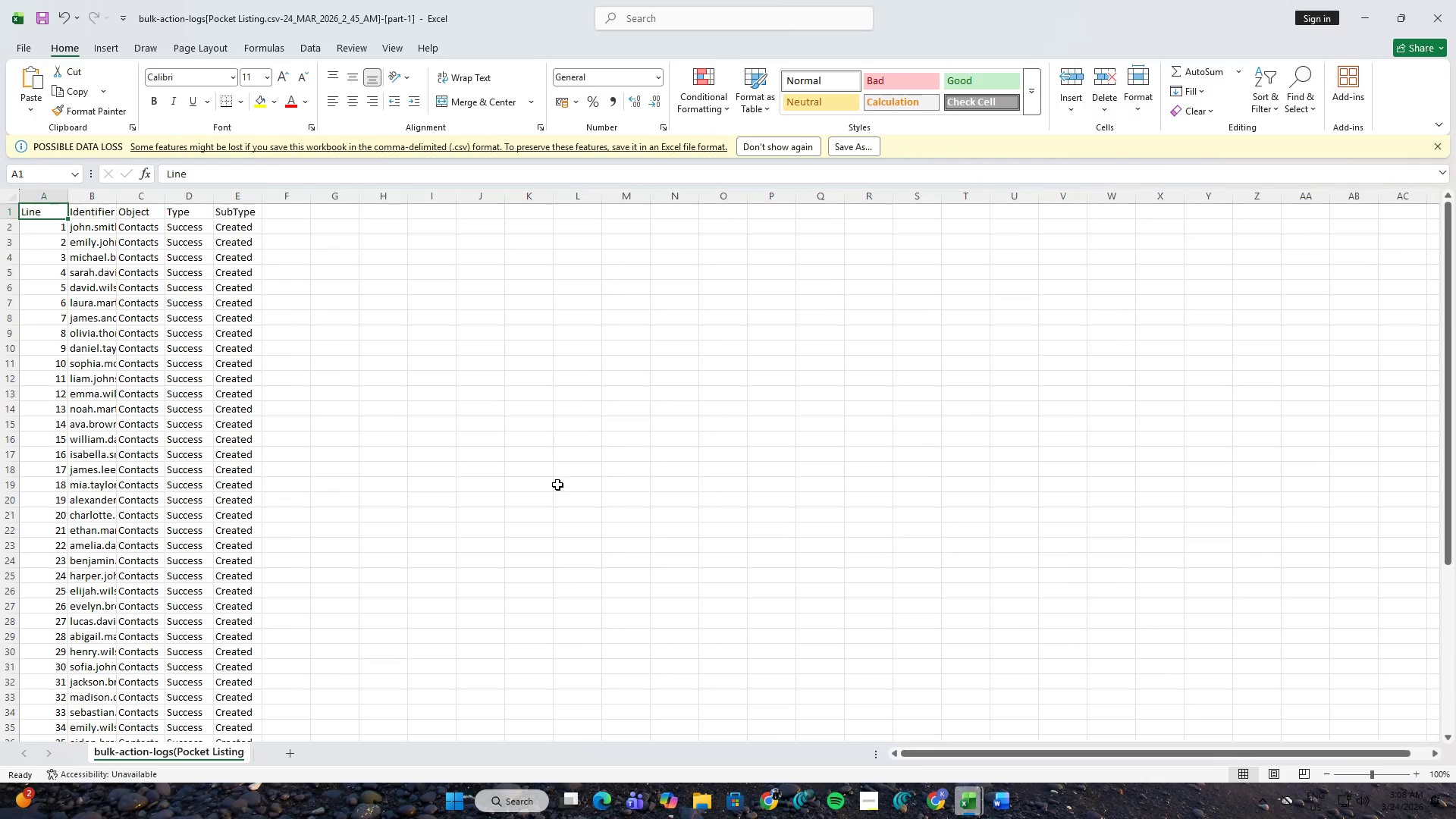 
scroll: coordinate [557, 485], scroll_direction: down, amount: 7.0
 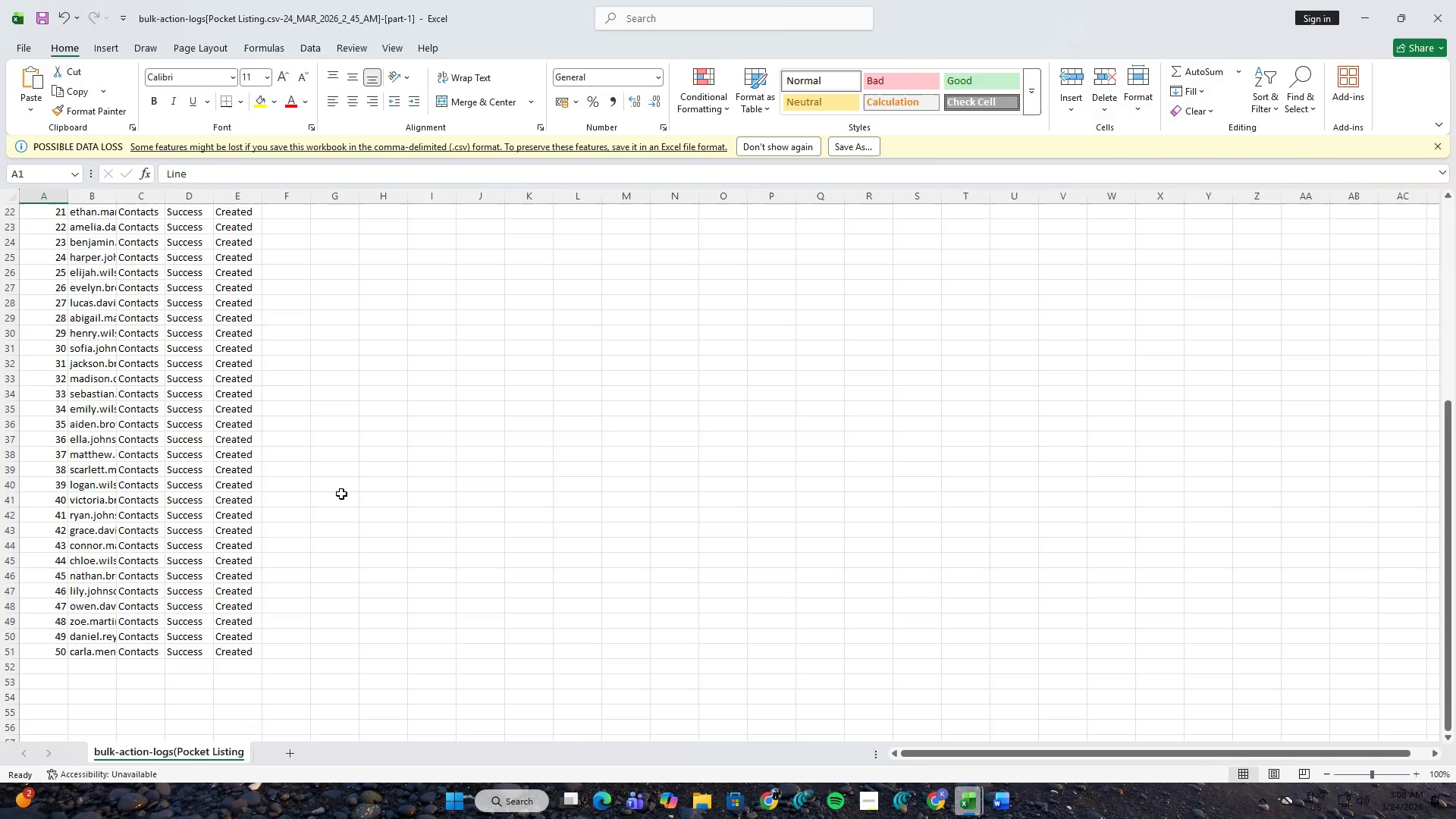 
scroll: coordinate [125, 323], scroll_direction: up, amount: 11.0
 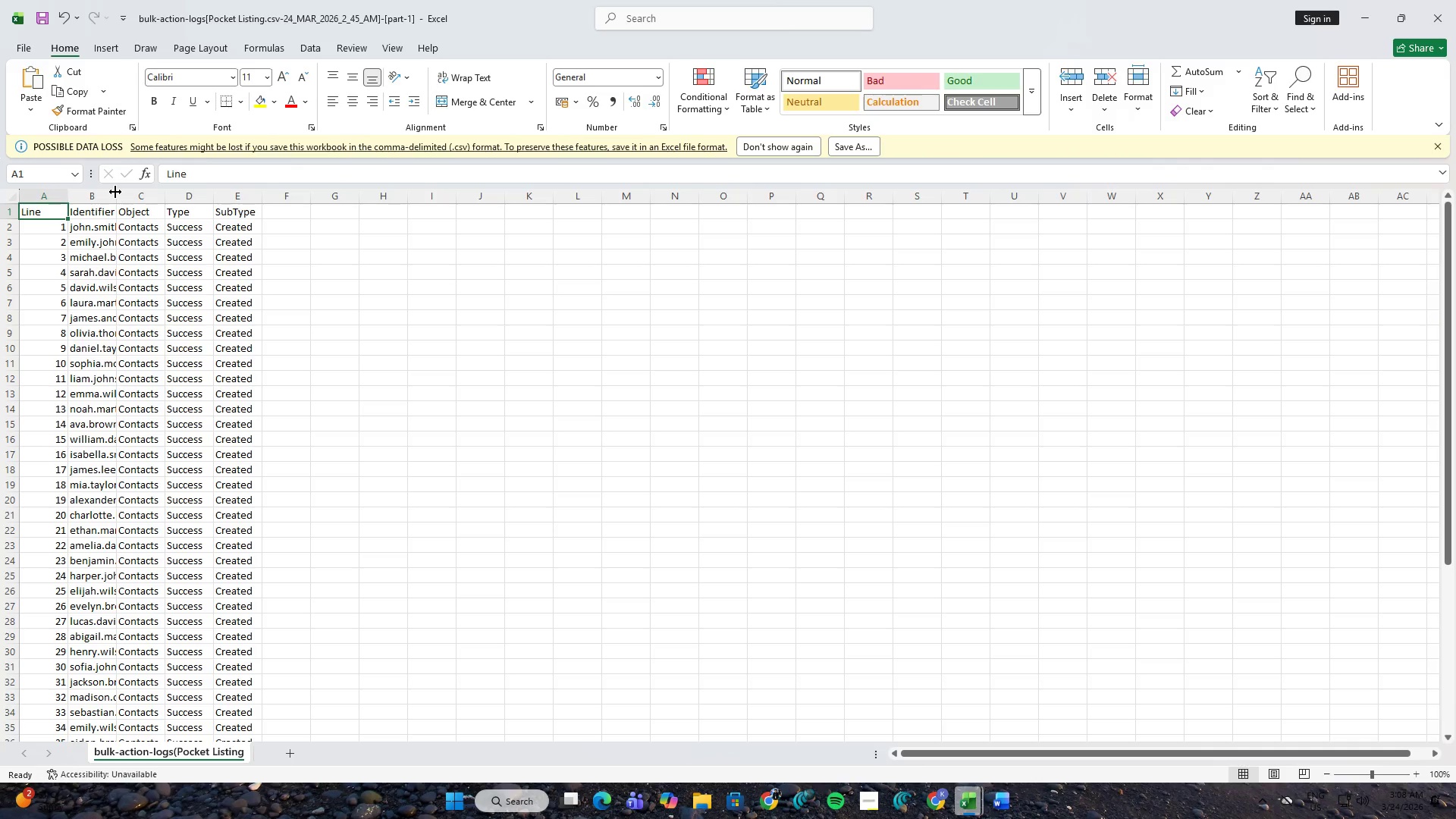 
left_click_drag(start_coordinate=[115, 192], to_coordinate=[167, 200])
 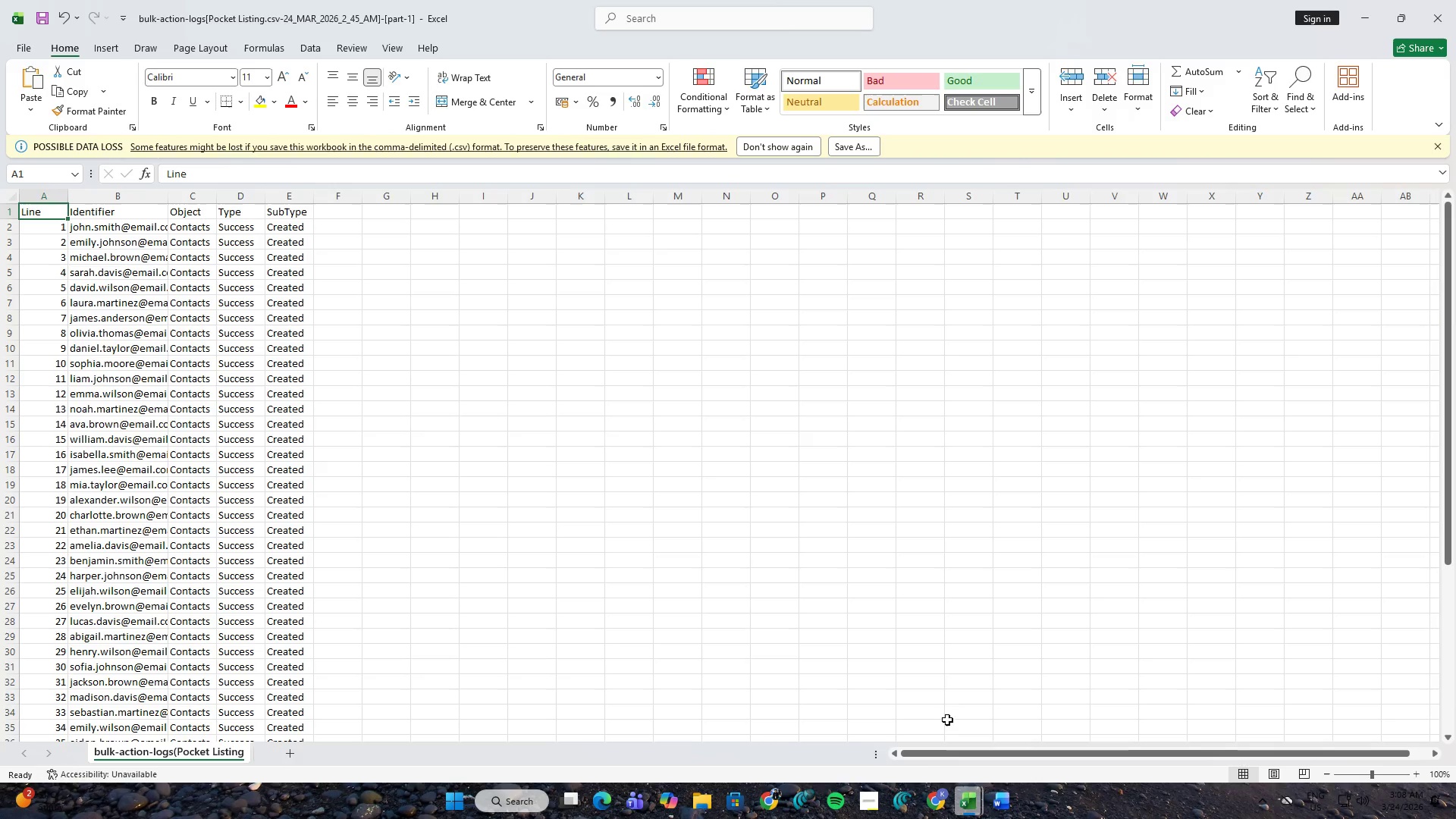 
wait(5.16)
 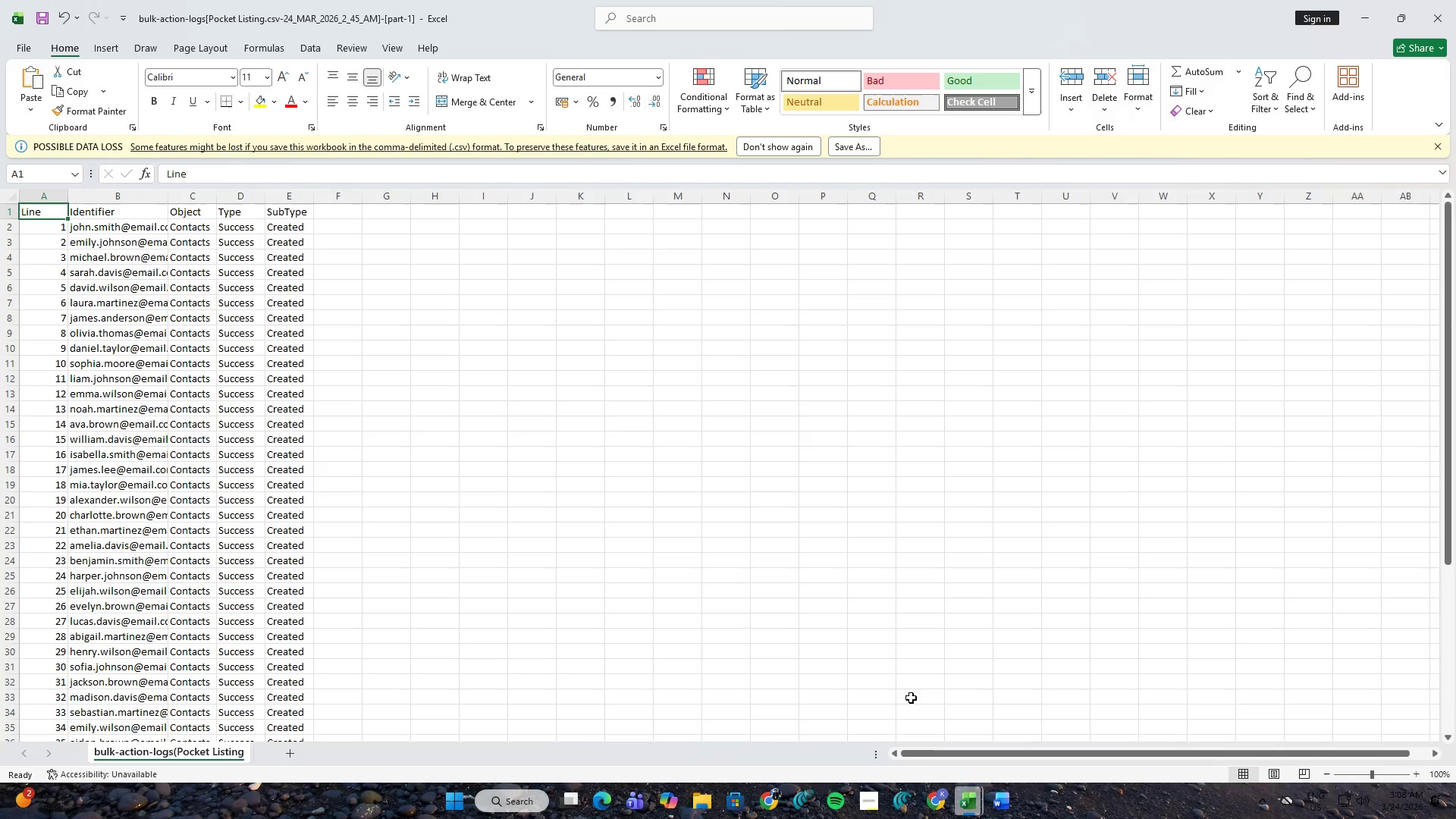 
left_click([940, 799])
 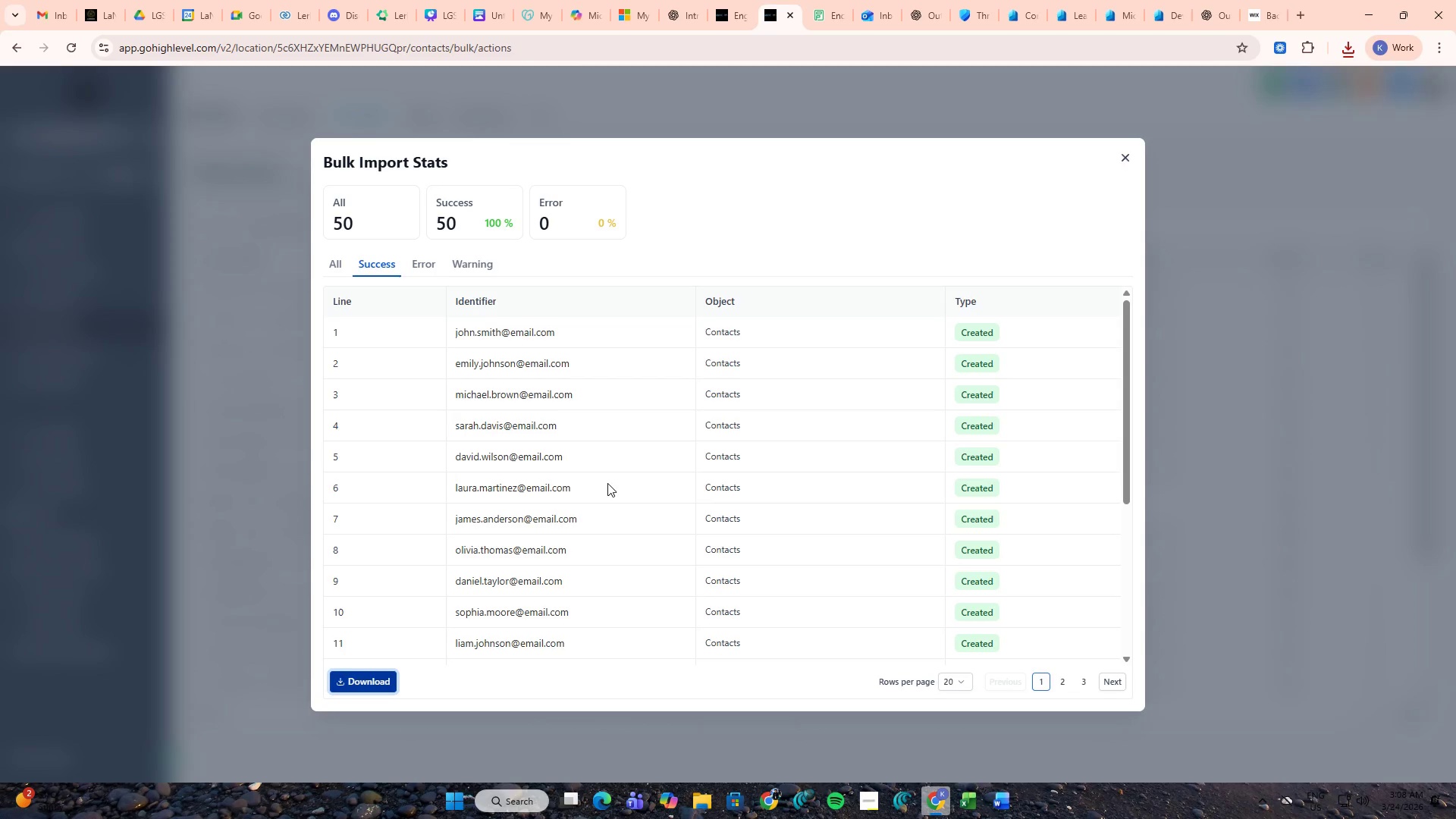 
wait(7.12)
 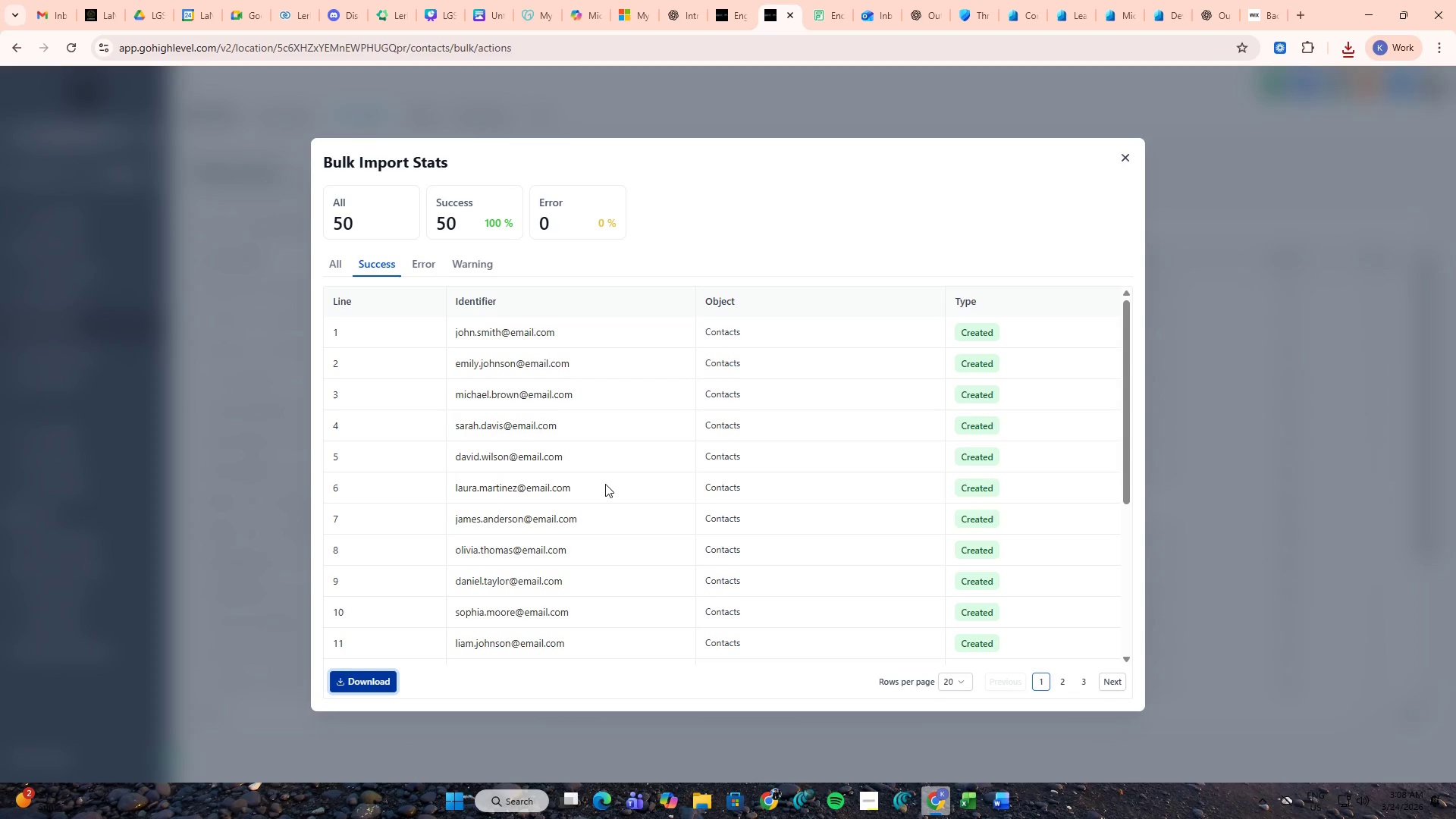 
left_click([874, 799])